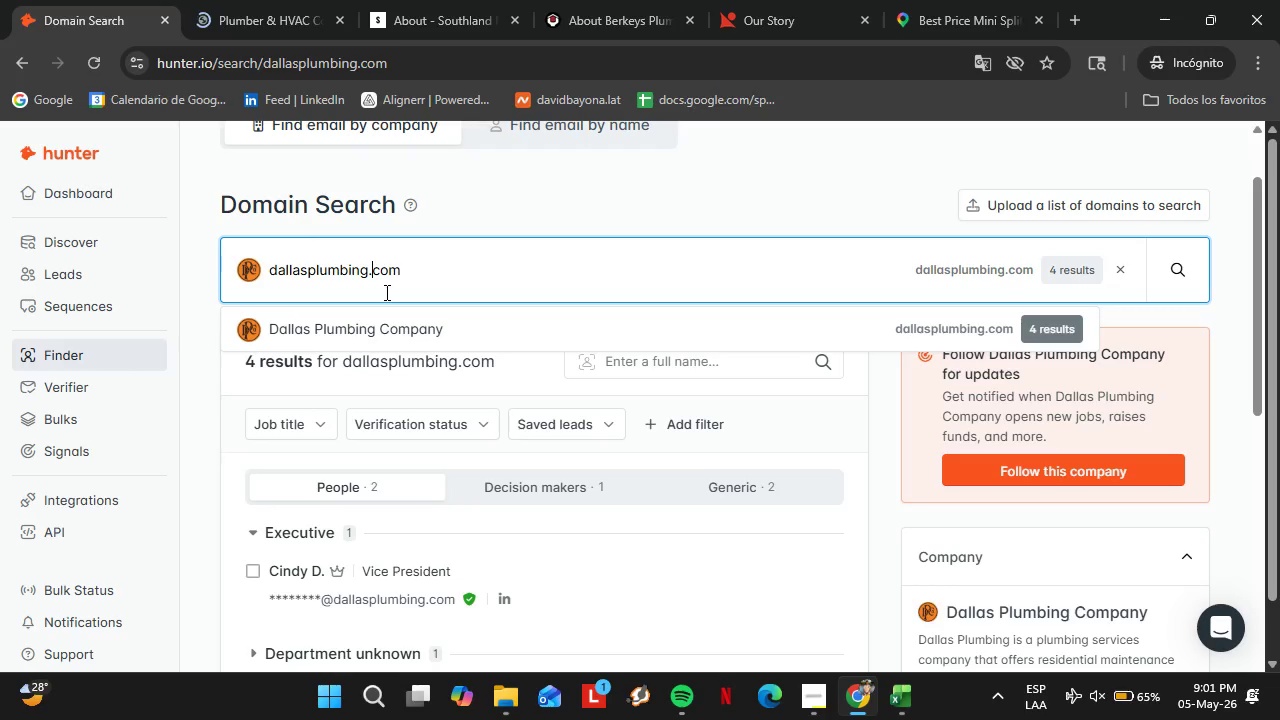 
key(ArrowLeft)
 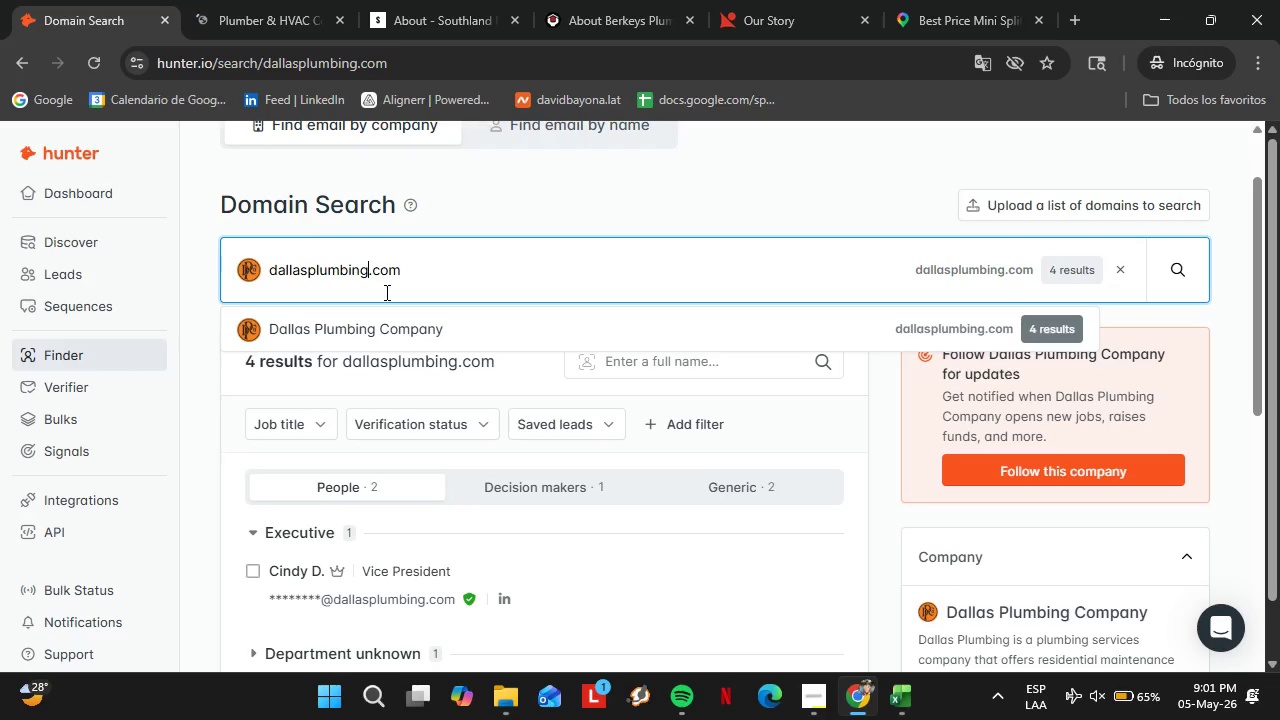 
type(company)
key(Backspace)
key(Backspace)
type(johnsonmechanicl)
key(Backspace)
type(al.com)
 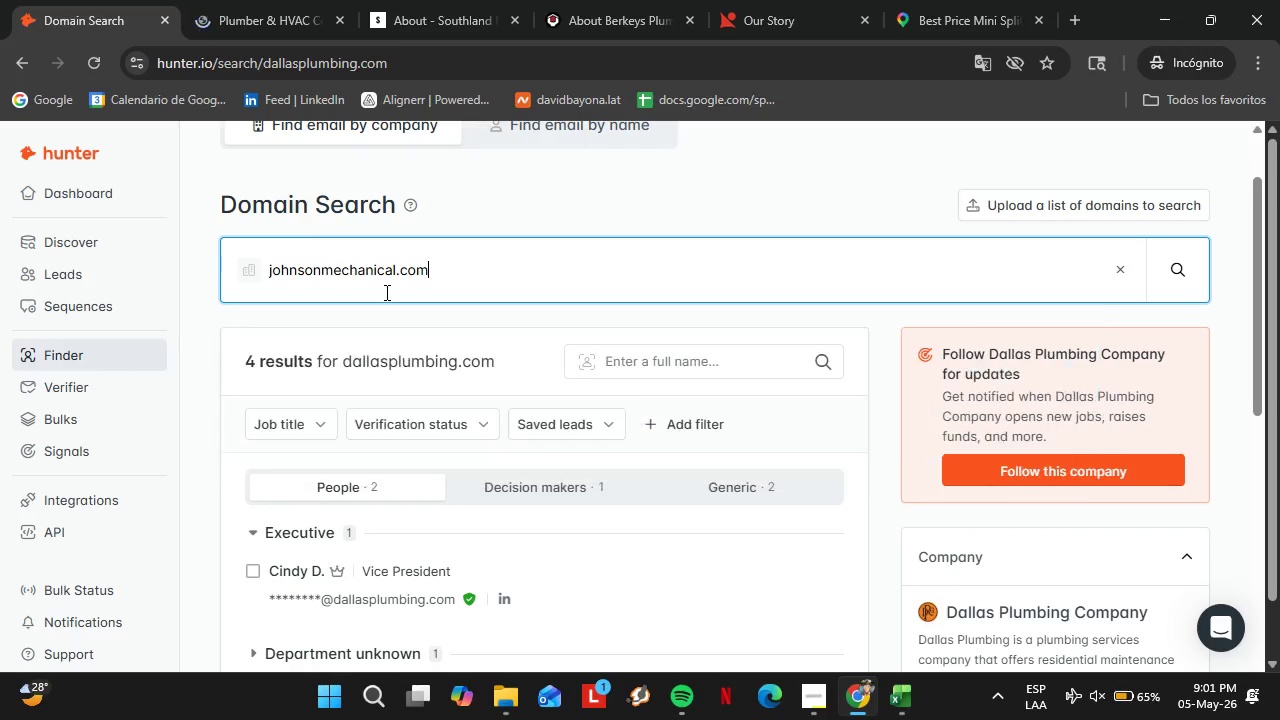 
hold_key(key=ArrowRight, duration=0.62)
 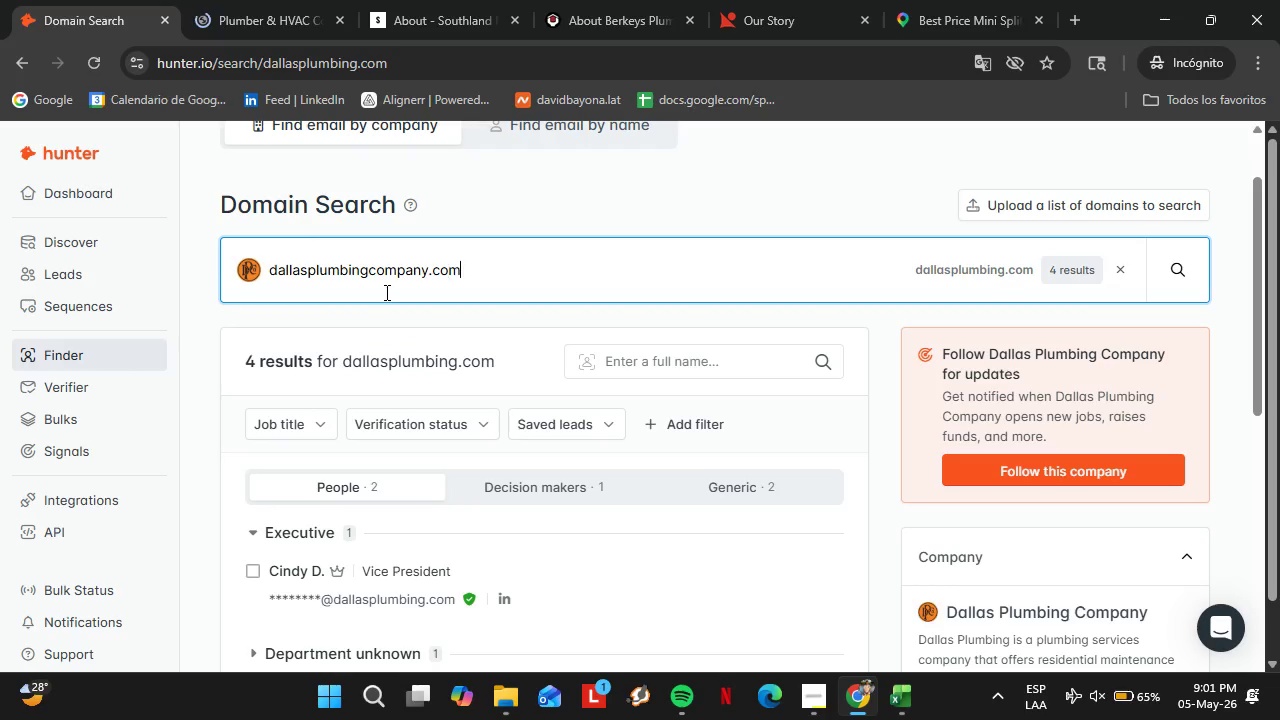 
key(Enter)
 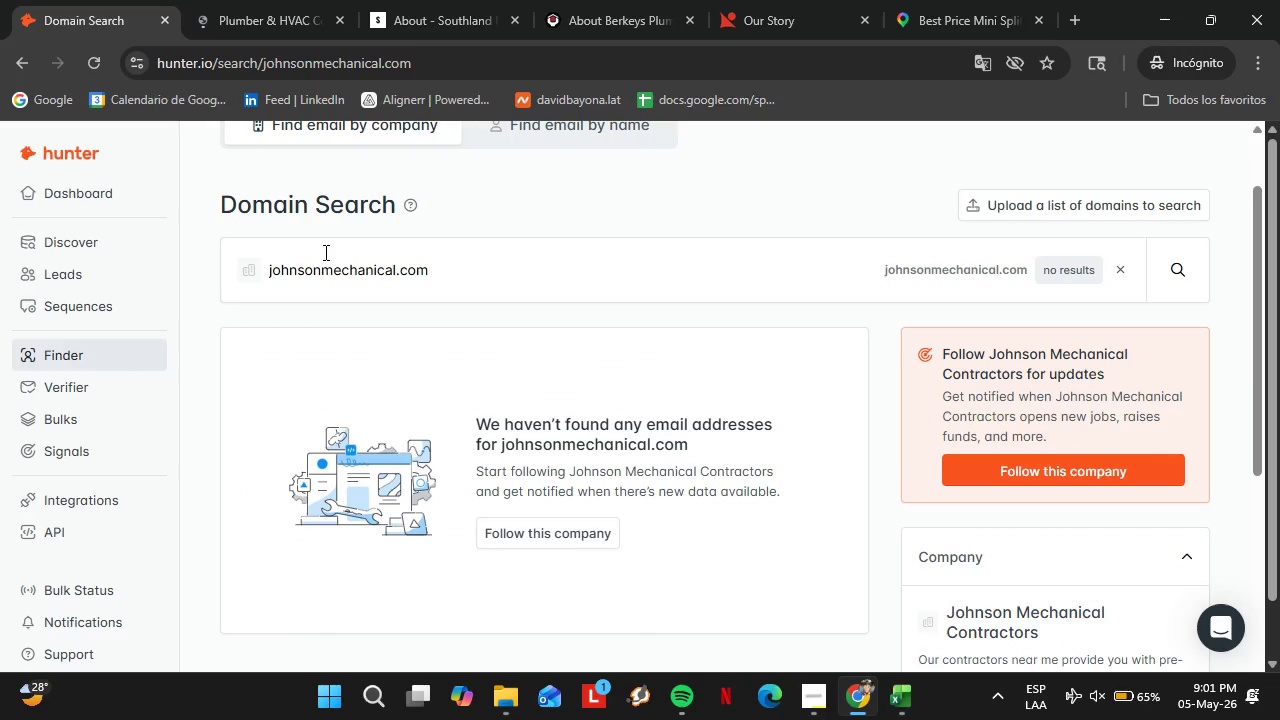 
double_click([343, 248])
 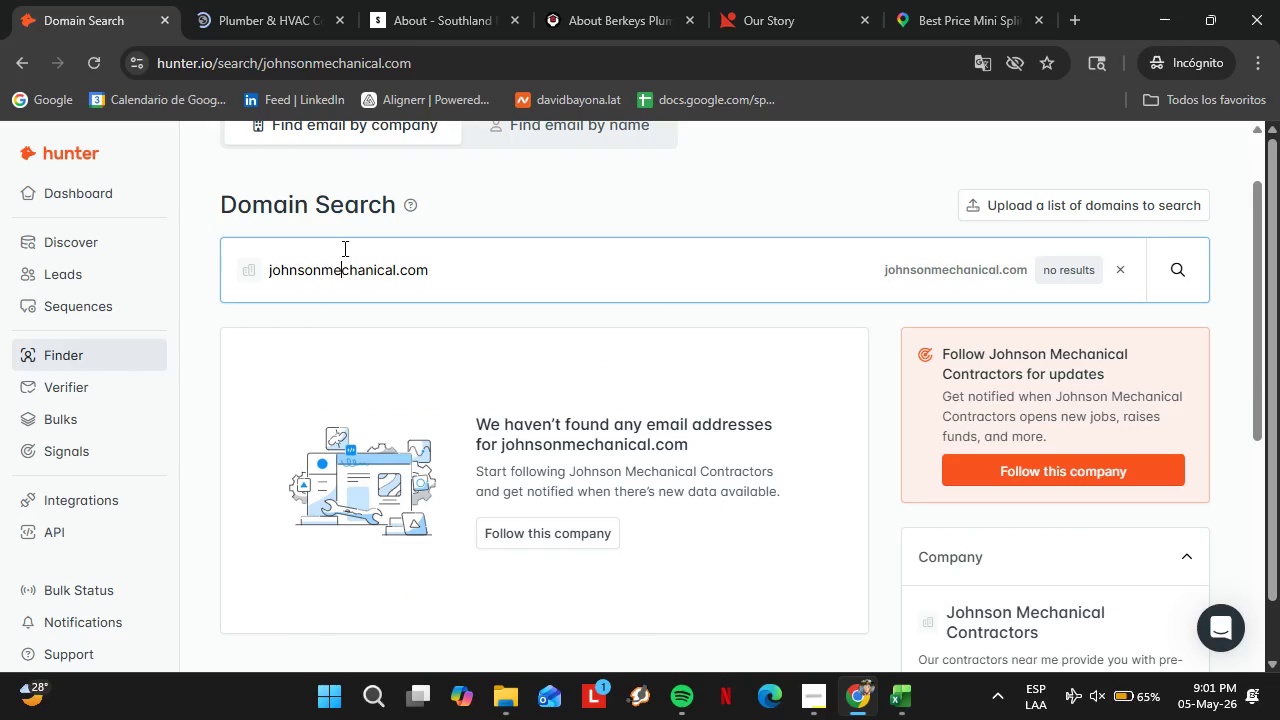 
triple_click([343, 248])
 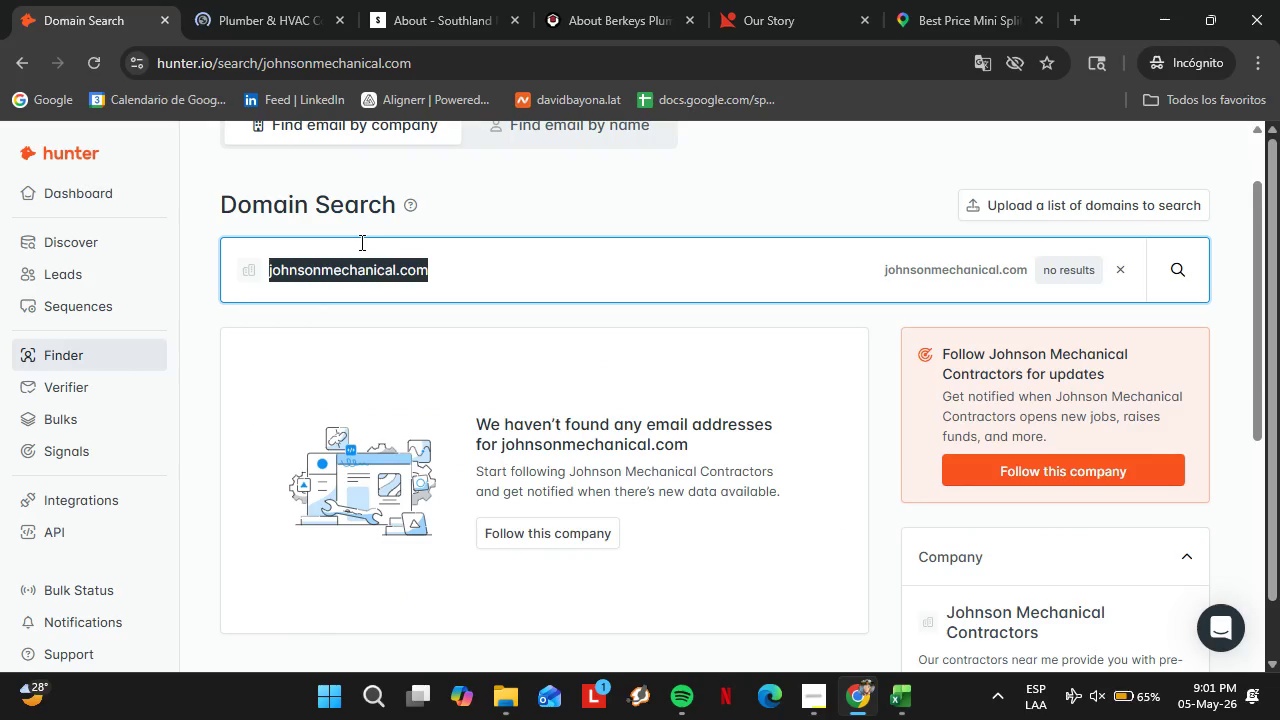 
key(Backspace)
 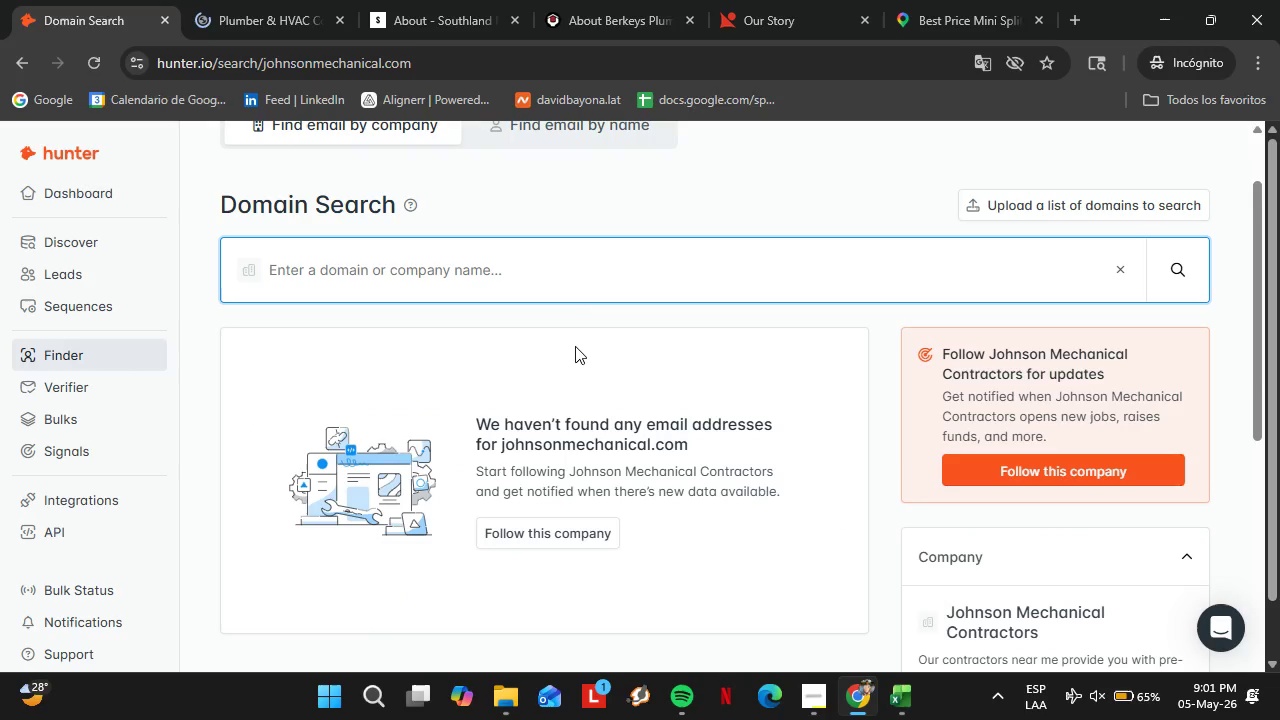 
left_click([263, 0])
 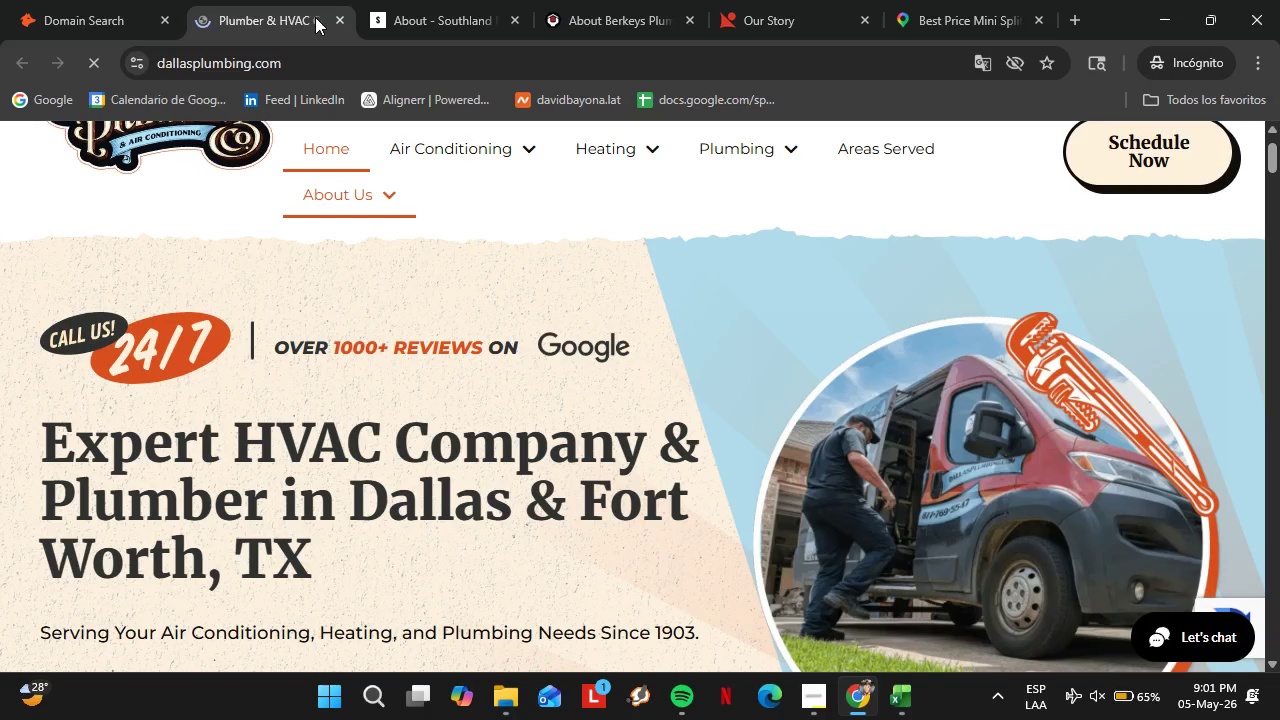 
scroll: coordinate [582, 382], scroll_direction: down, amount: 3.0
 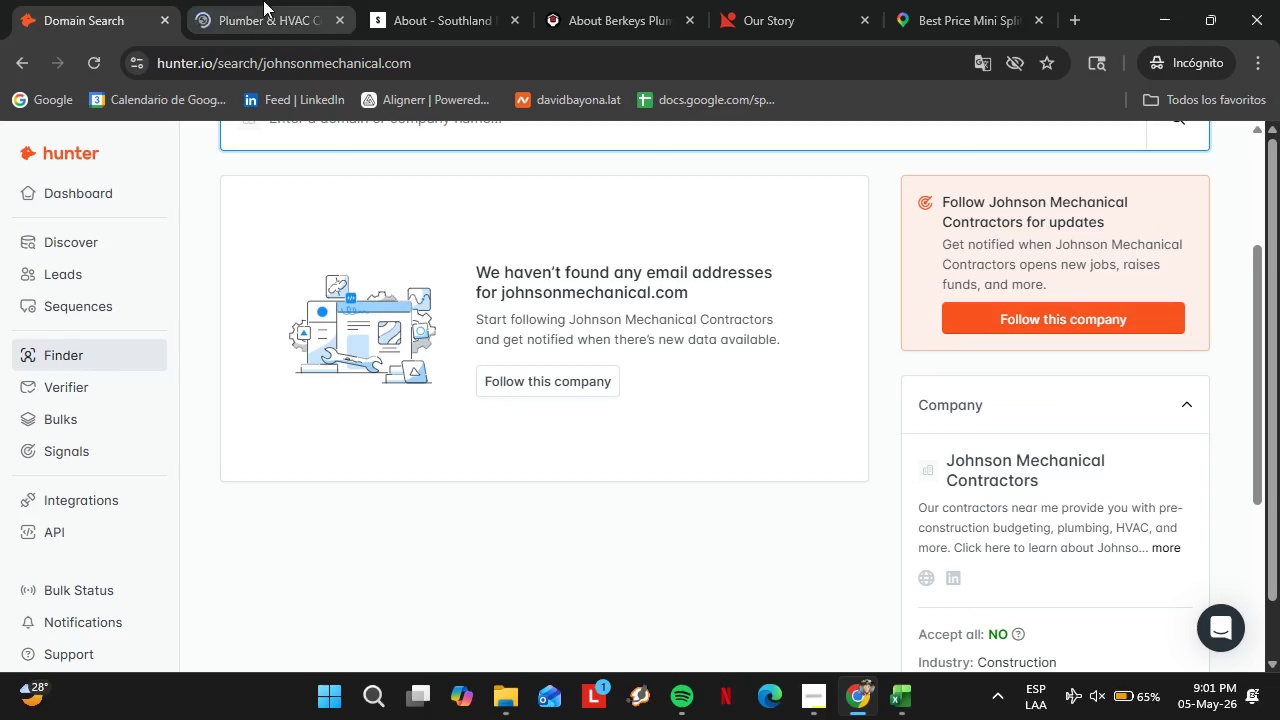 
left_click([336, 23])
 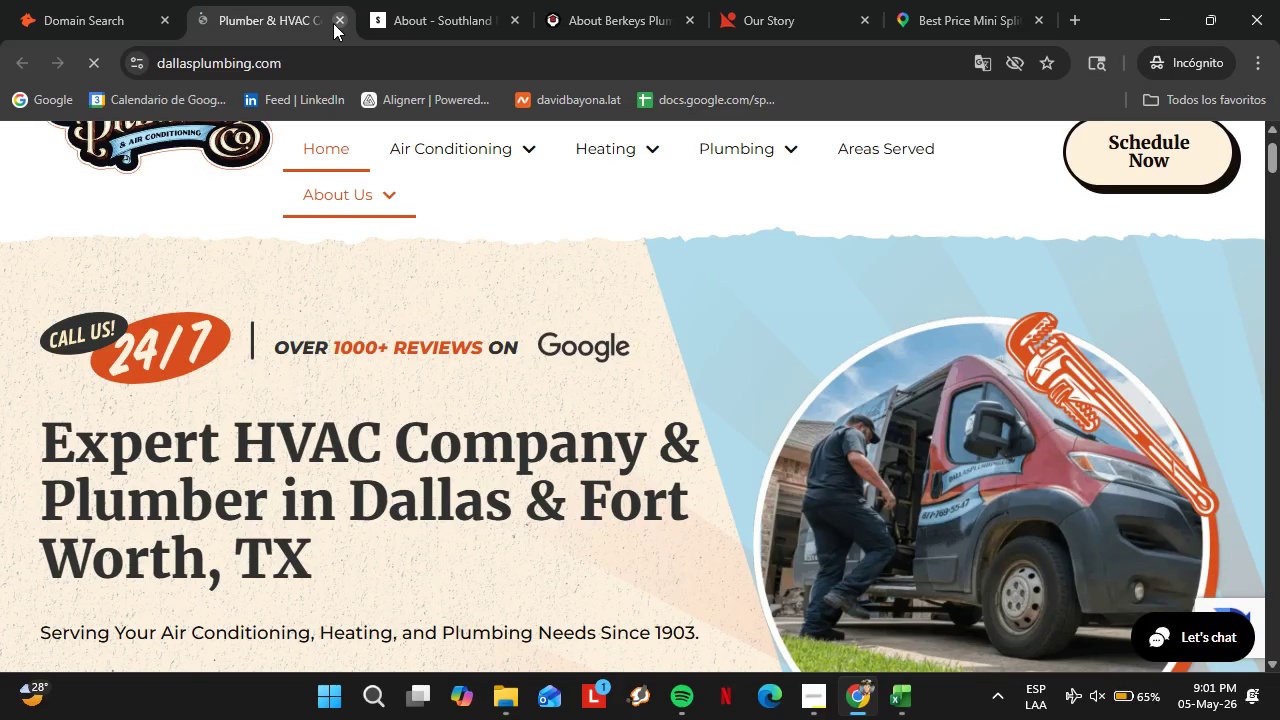 
left_click([299, 13])
 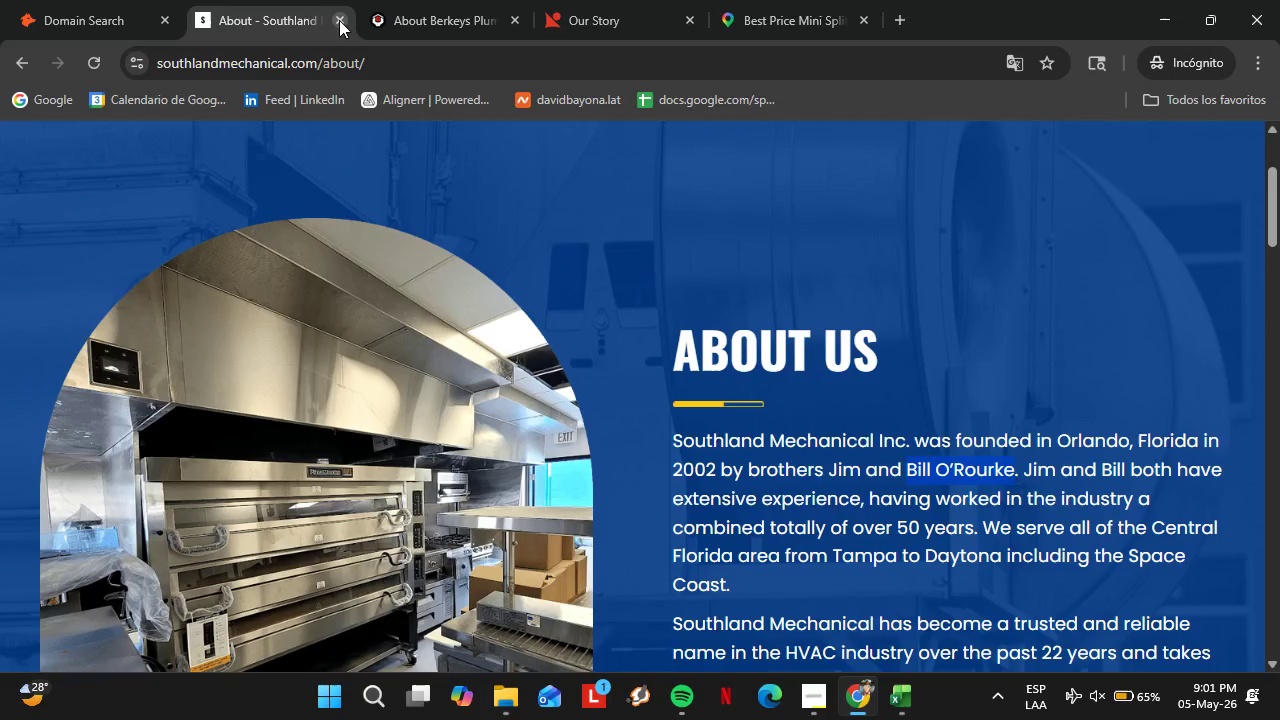 
left_click([339, 20])
 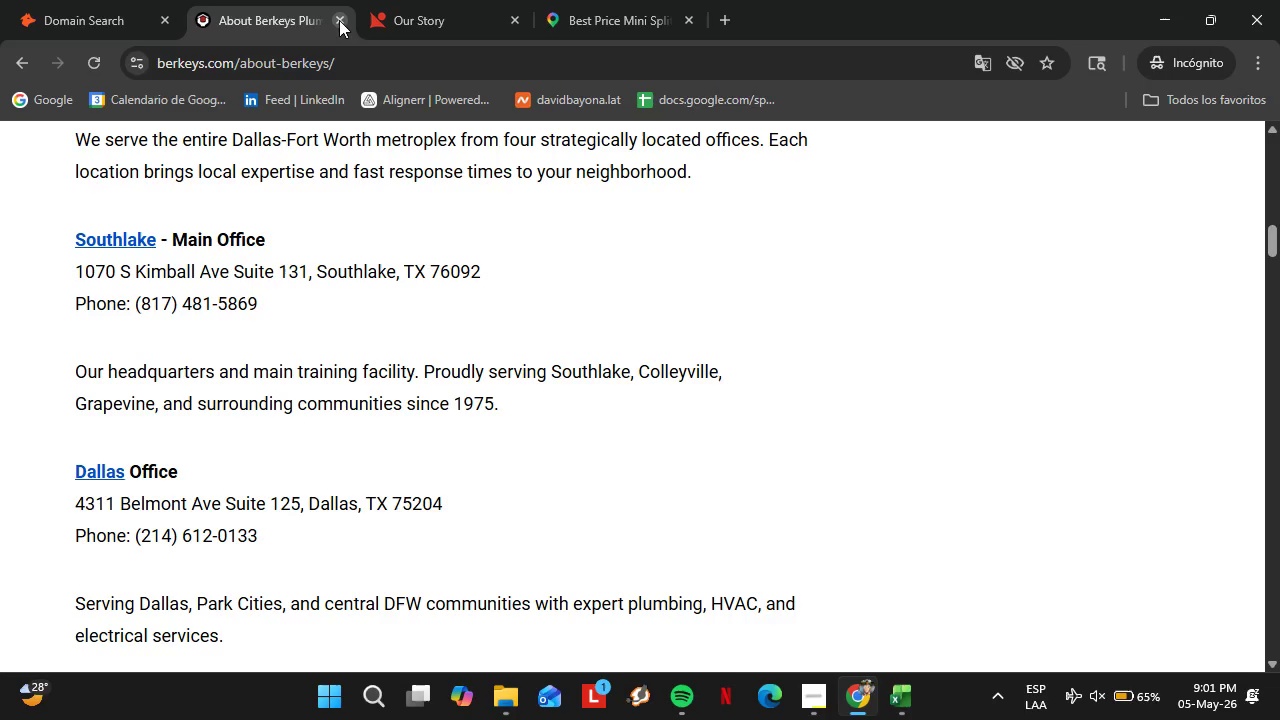 
left_click([339, 20])
 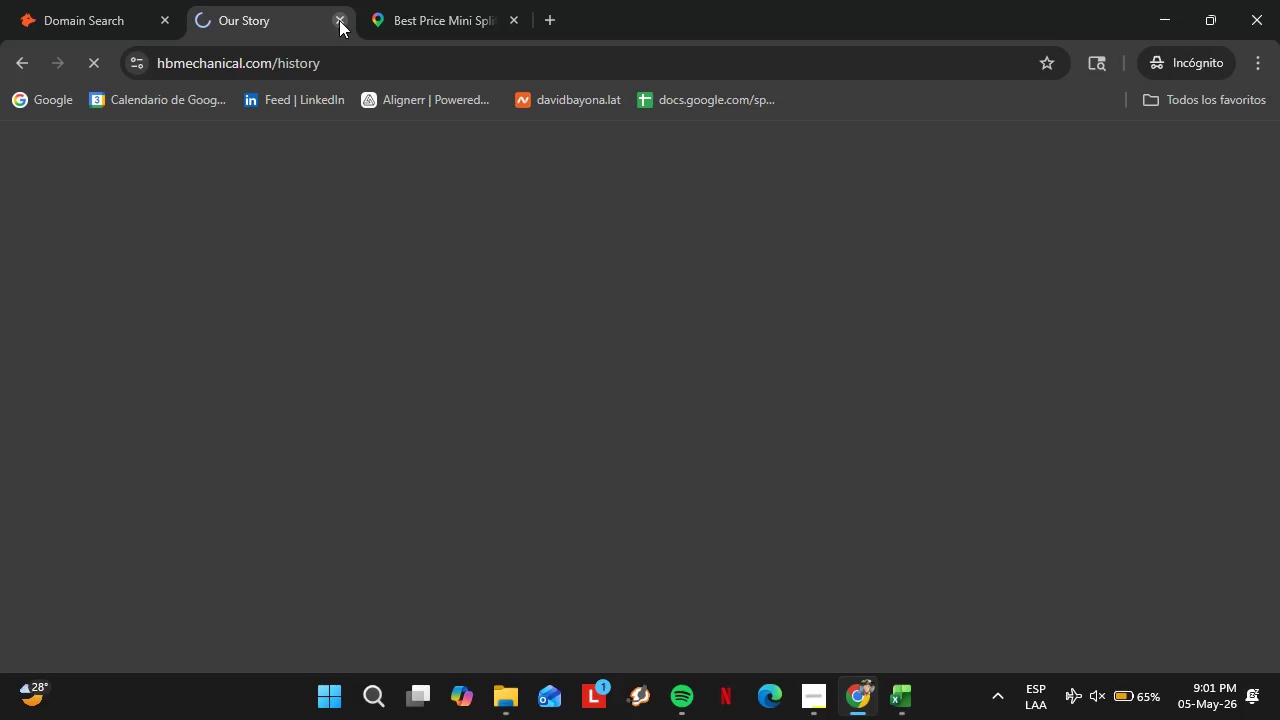 
left_click([339, 20])
 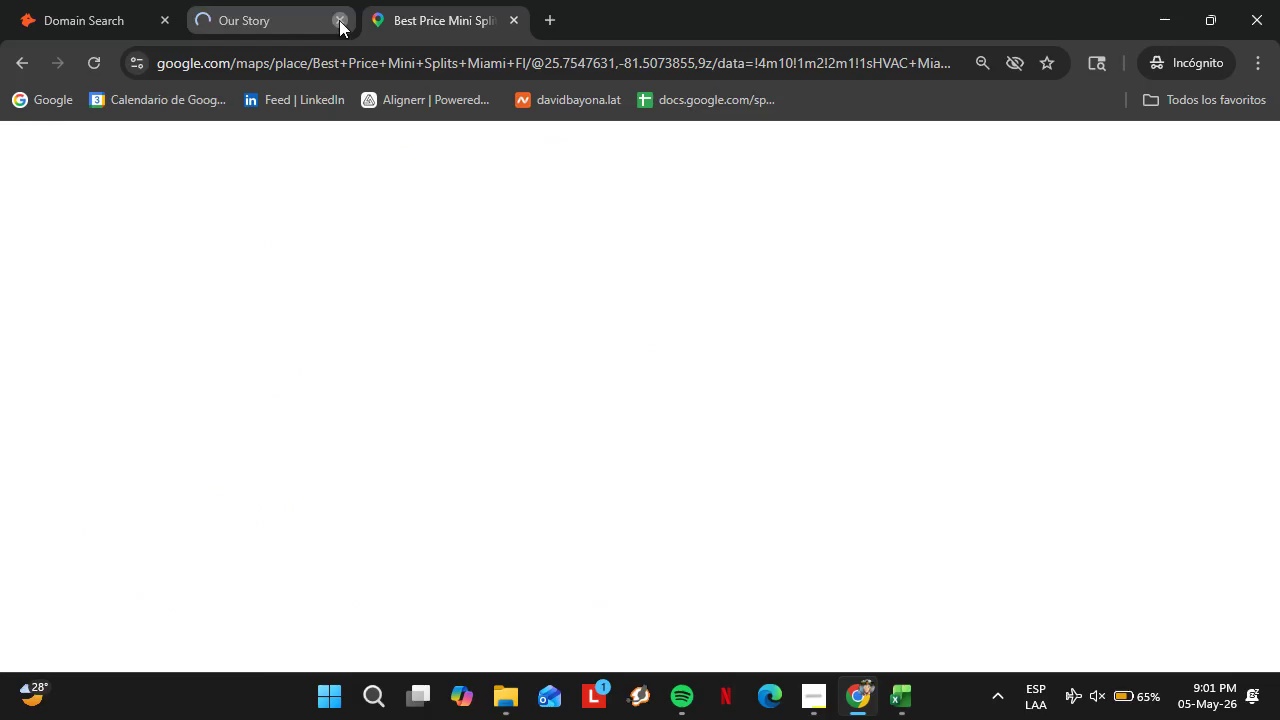 
left_click([96, 0])
 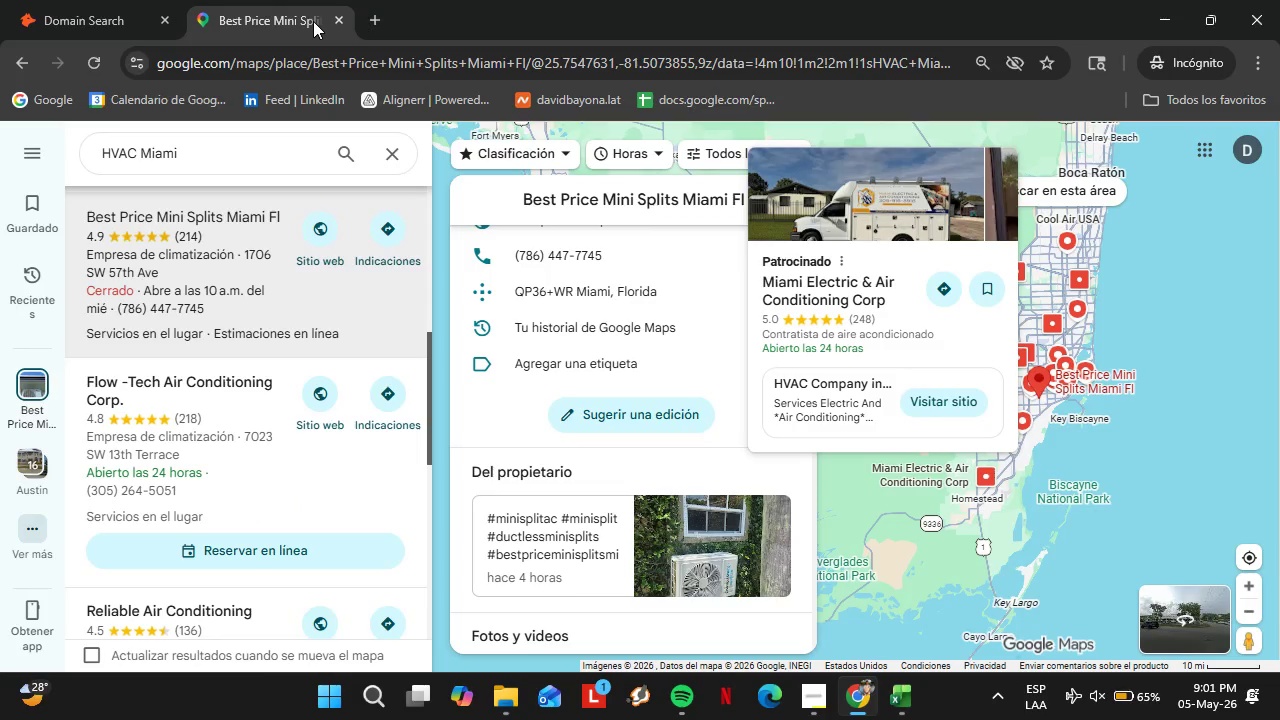 
scroll: coordinate [320, 377], scroll_direction: up, amount: 3.0
 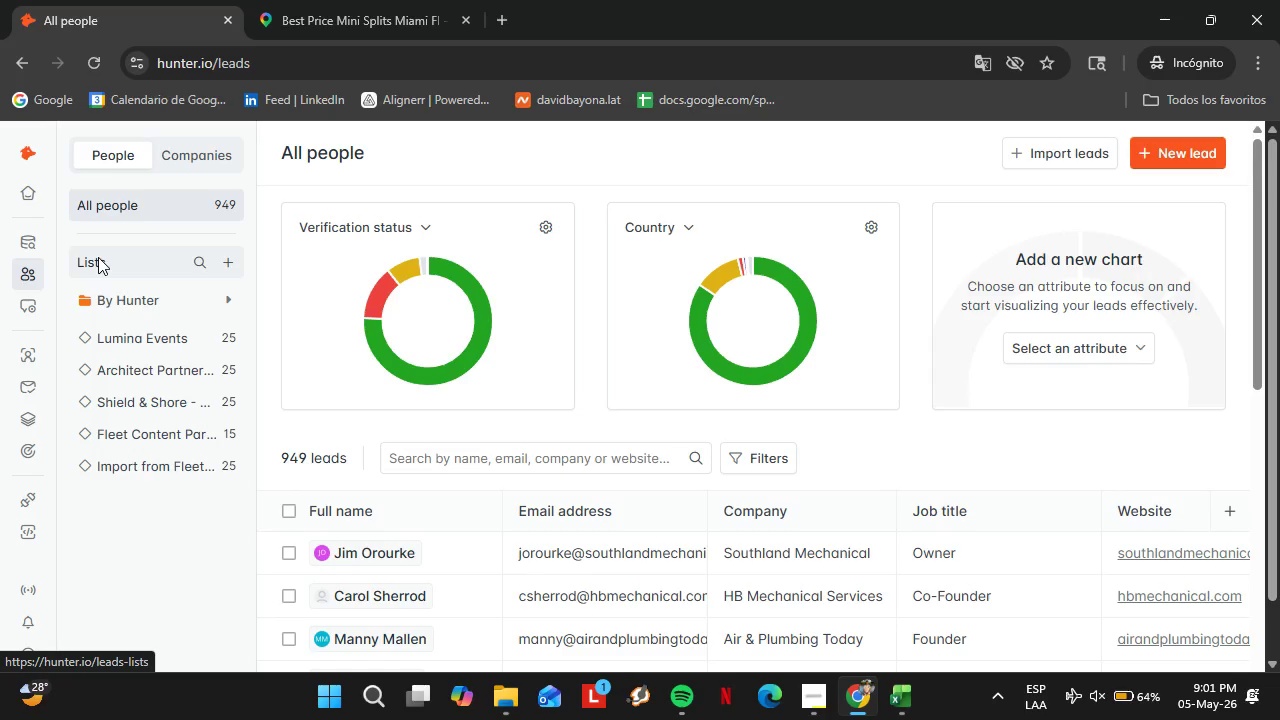 
wait(22.34)
 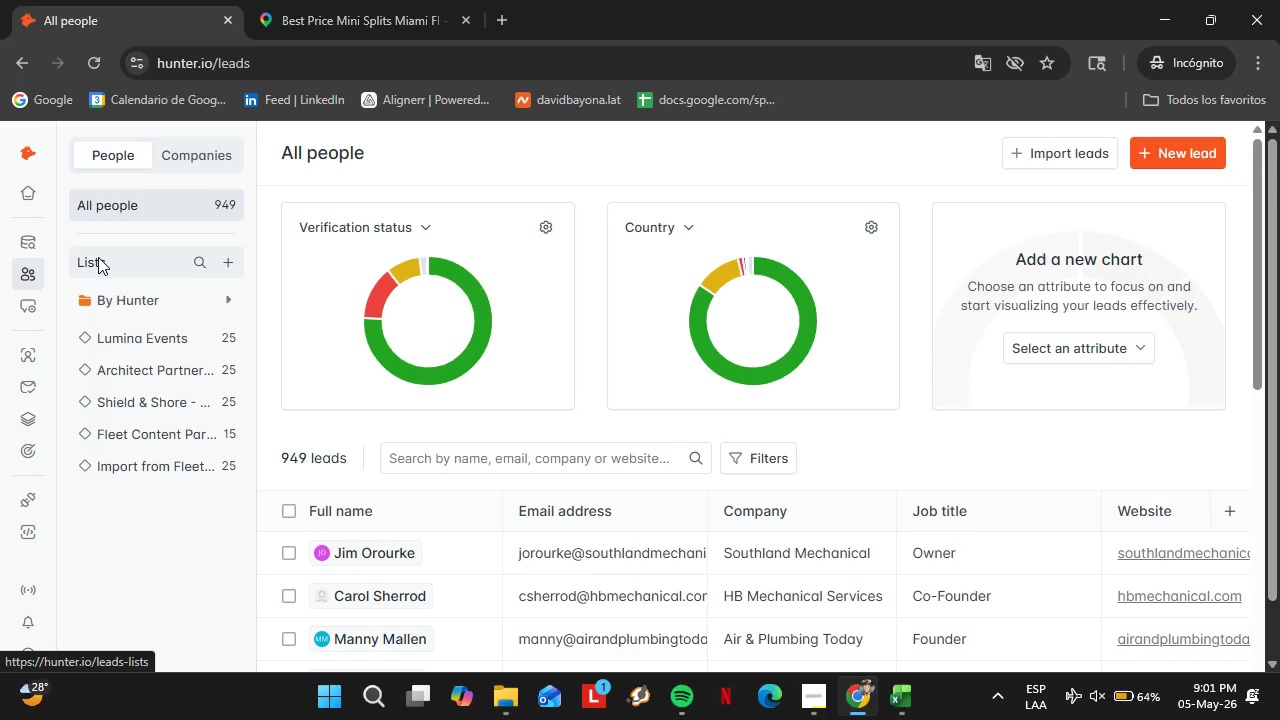 
left_click([168, 429])
 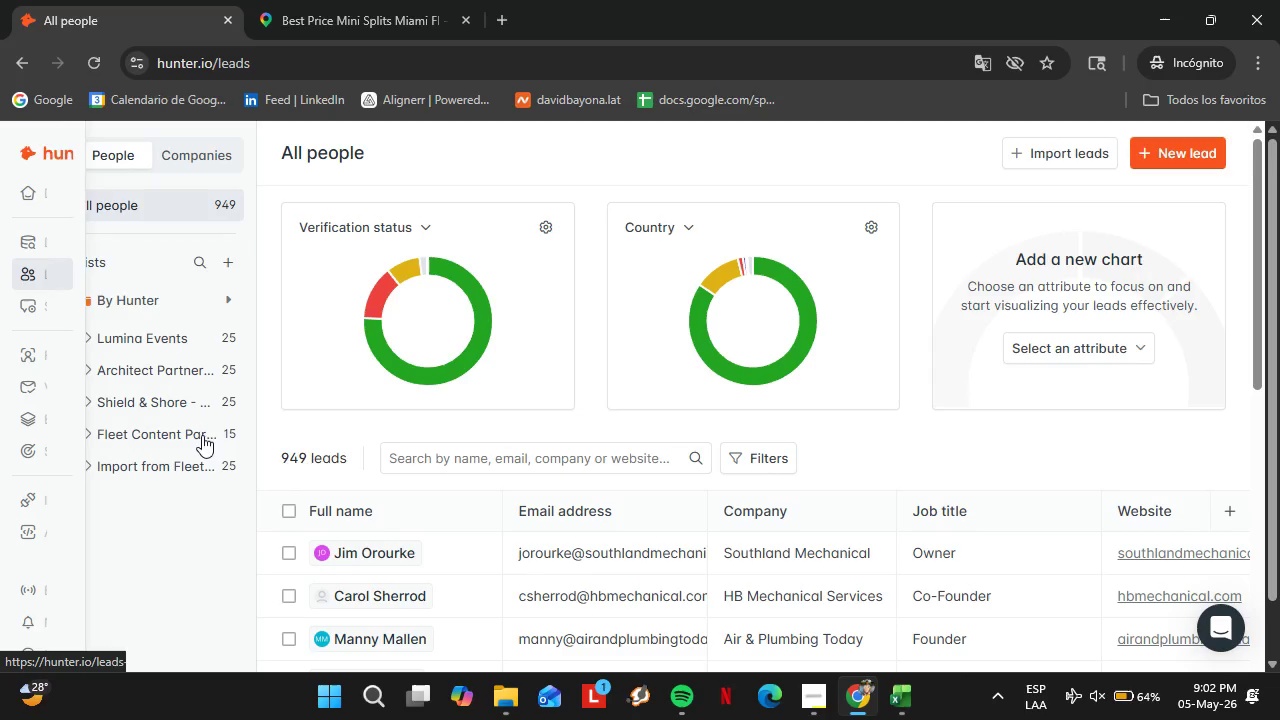 
mouse_move([193, 436])
 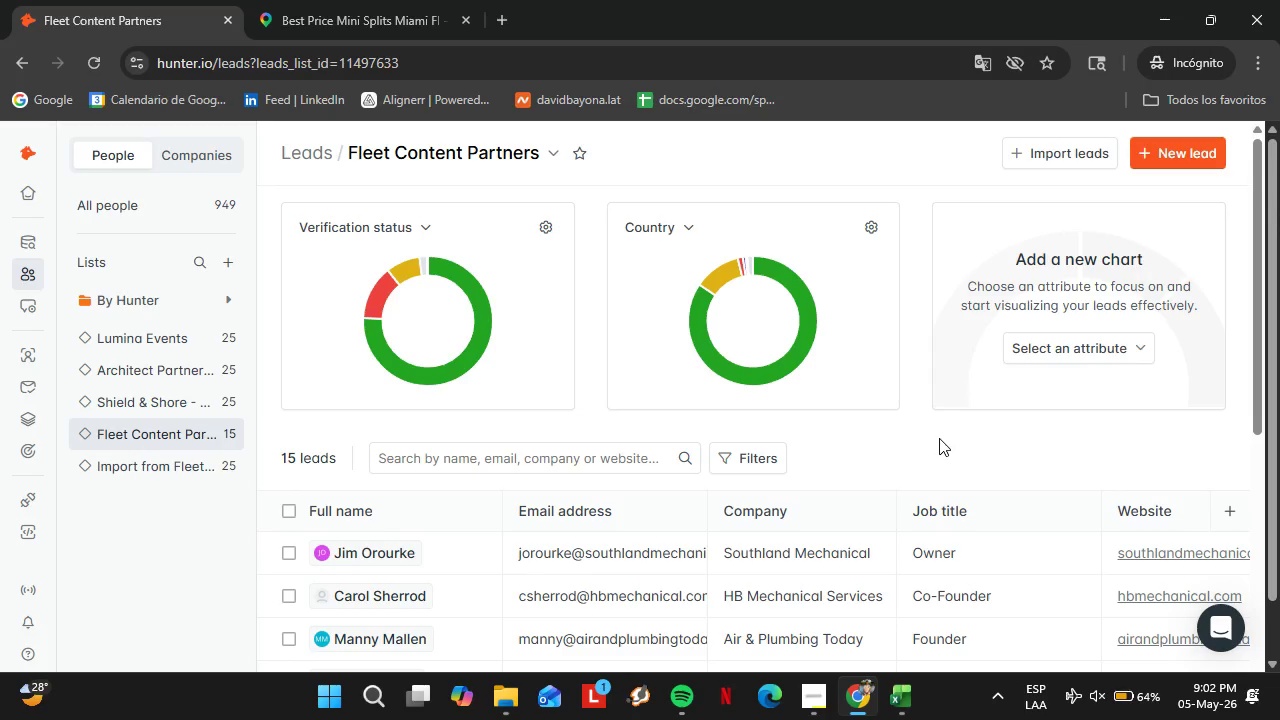 
wait(9.92)
 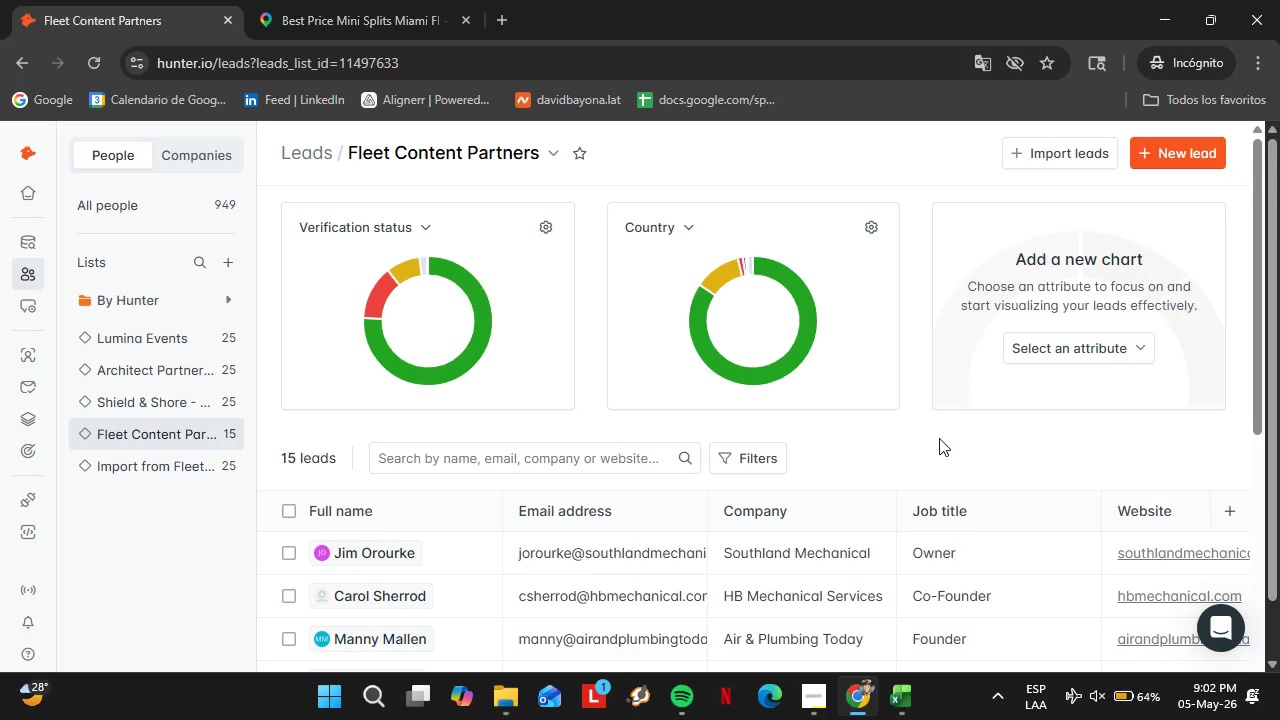 
scroll: coordinate [892, 463], scroll_direction: down, amount: 6.0
 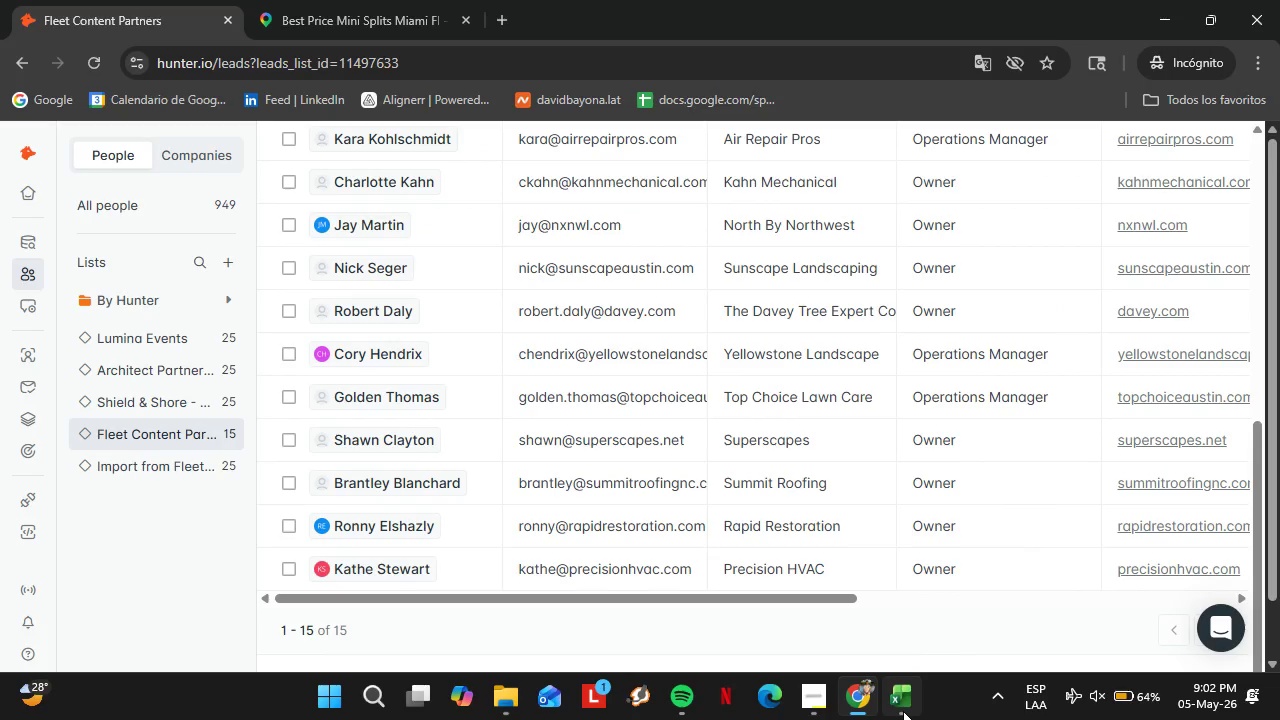 
left_click([903, 712])
 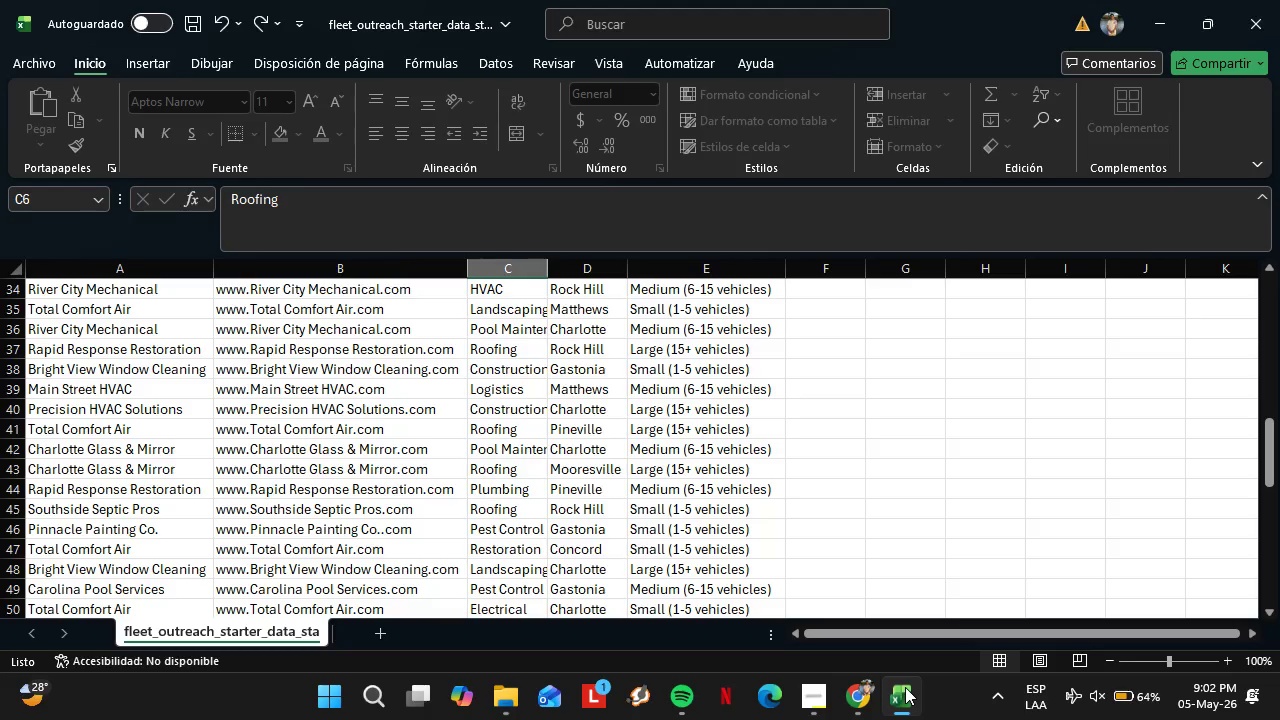 
left_click([871, 711])
 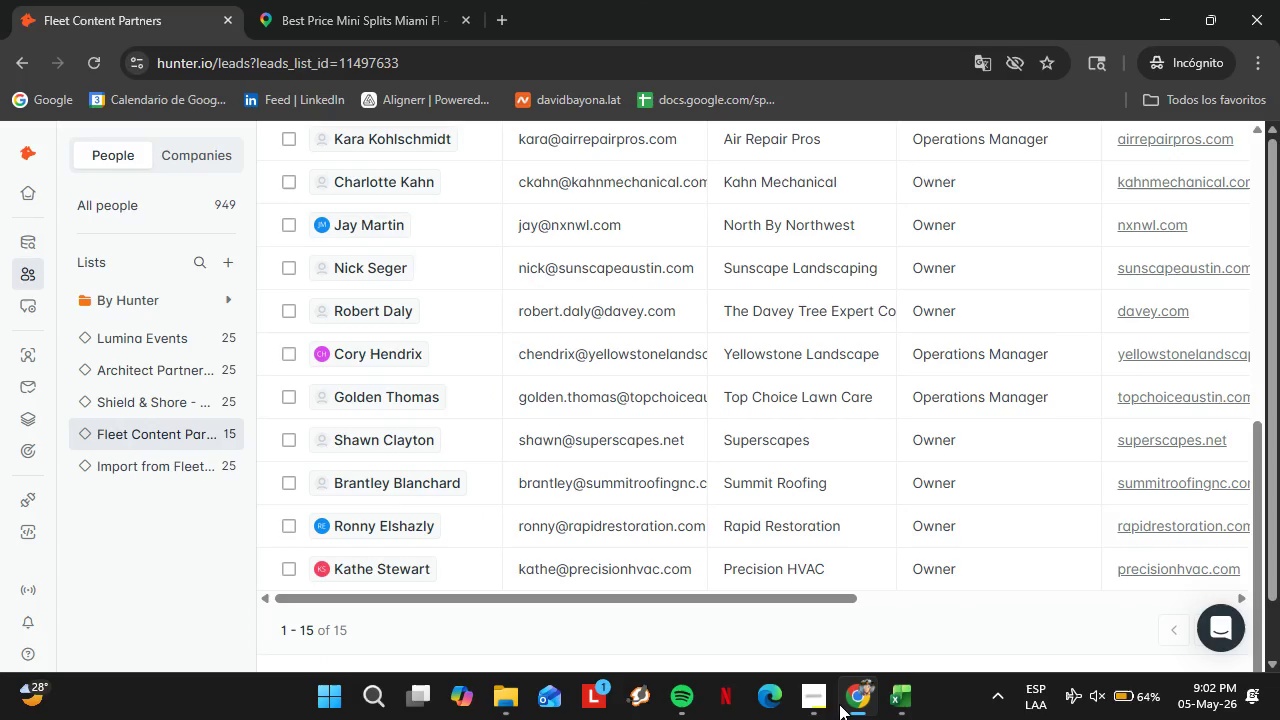 